 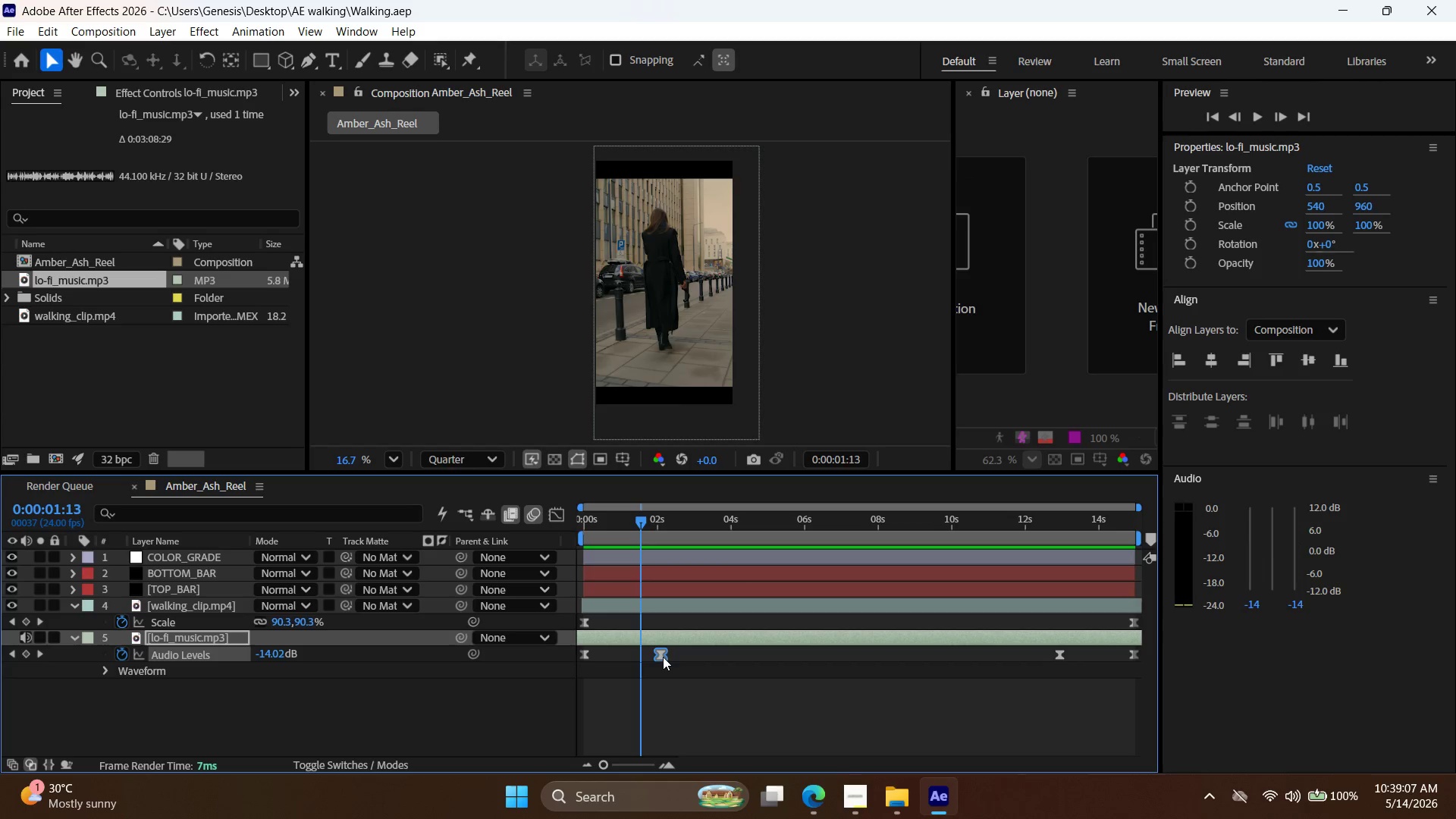 
left_click_drag(start_coordinate=[642, 527], to_coordinate=[834, 529])
 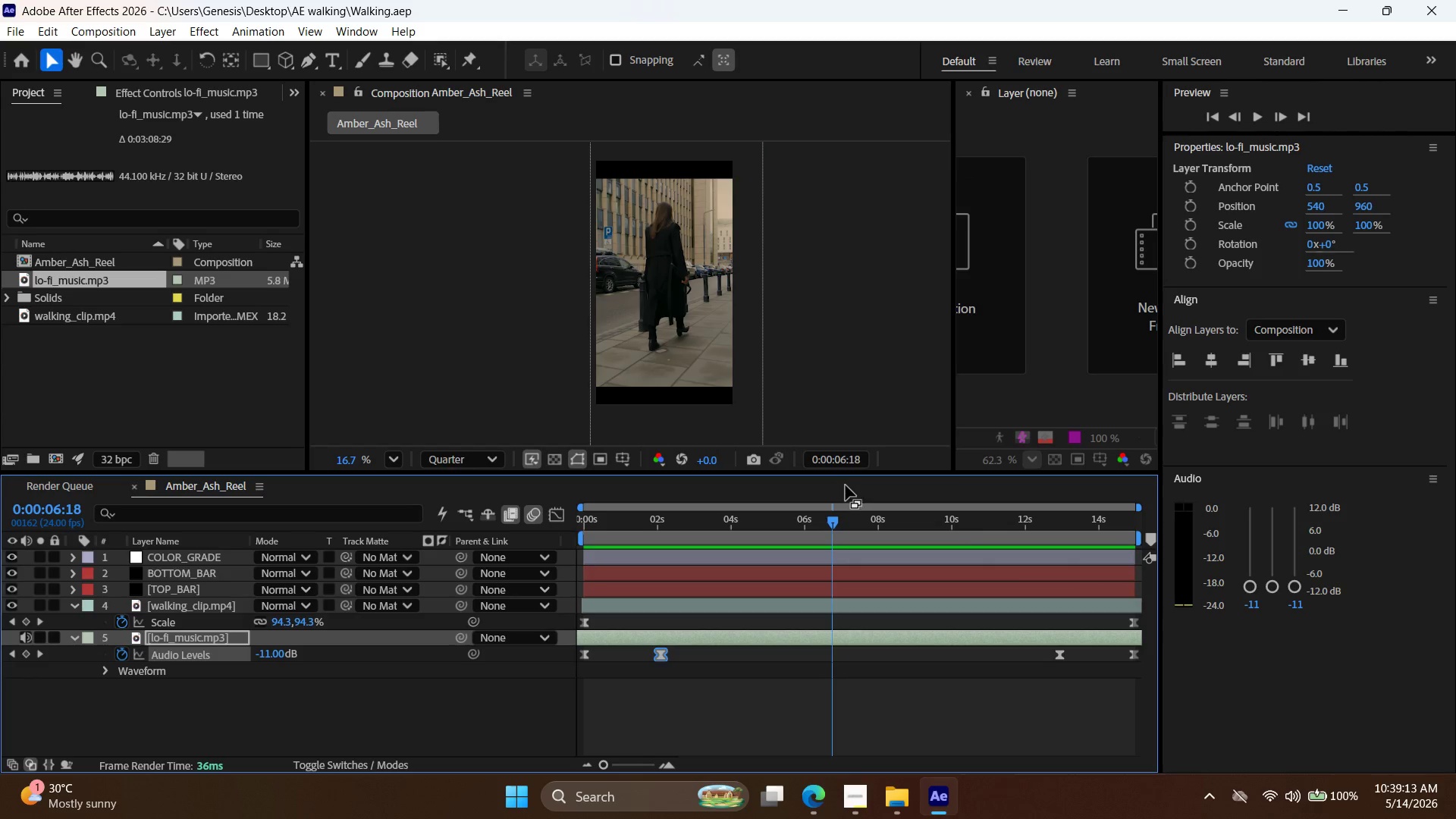 
left_click_drag(start_coordinate=[834, 518], to_coordinate=[595, 538])
 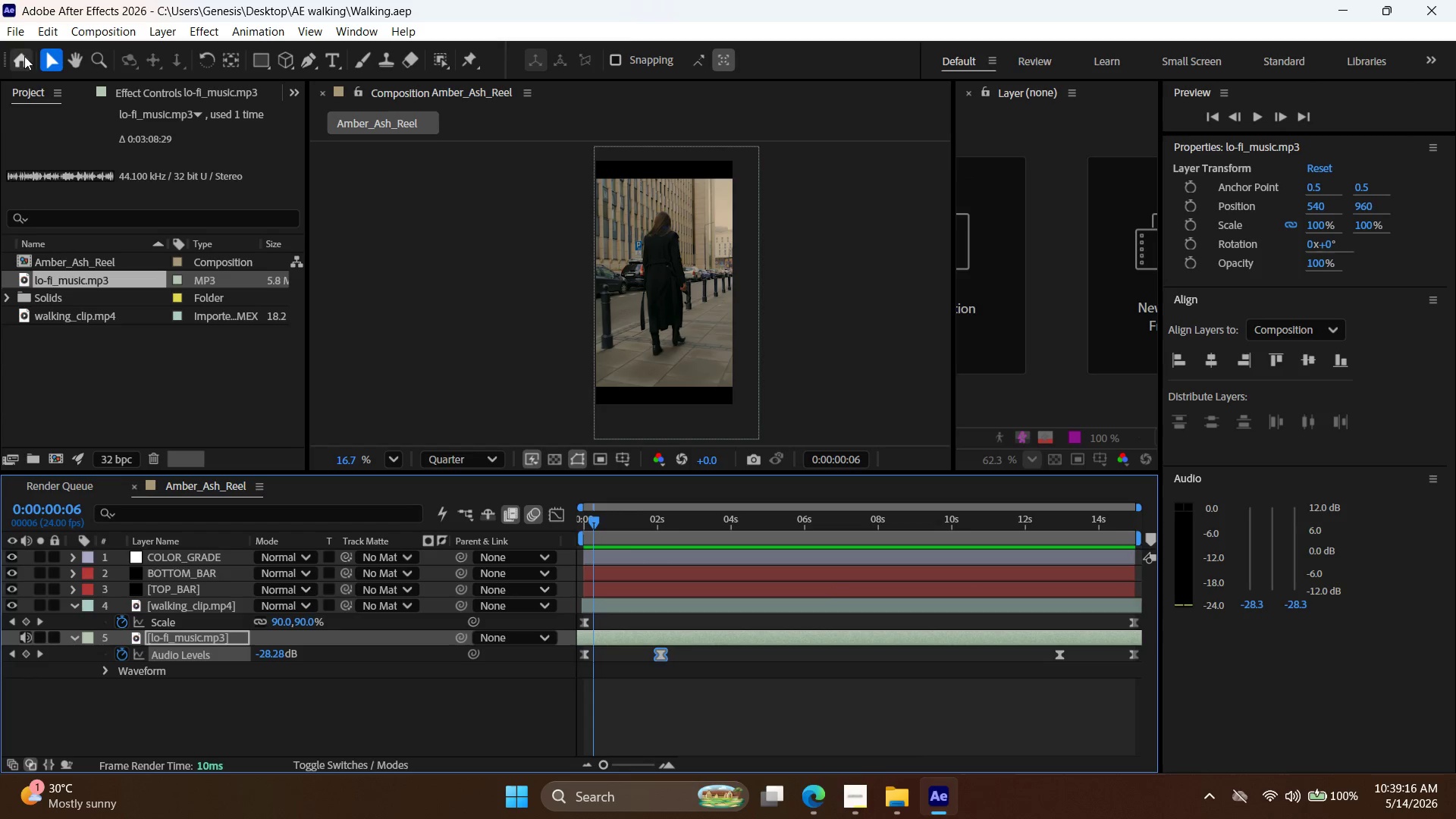 
left_click([20, 39])
 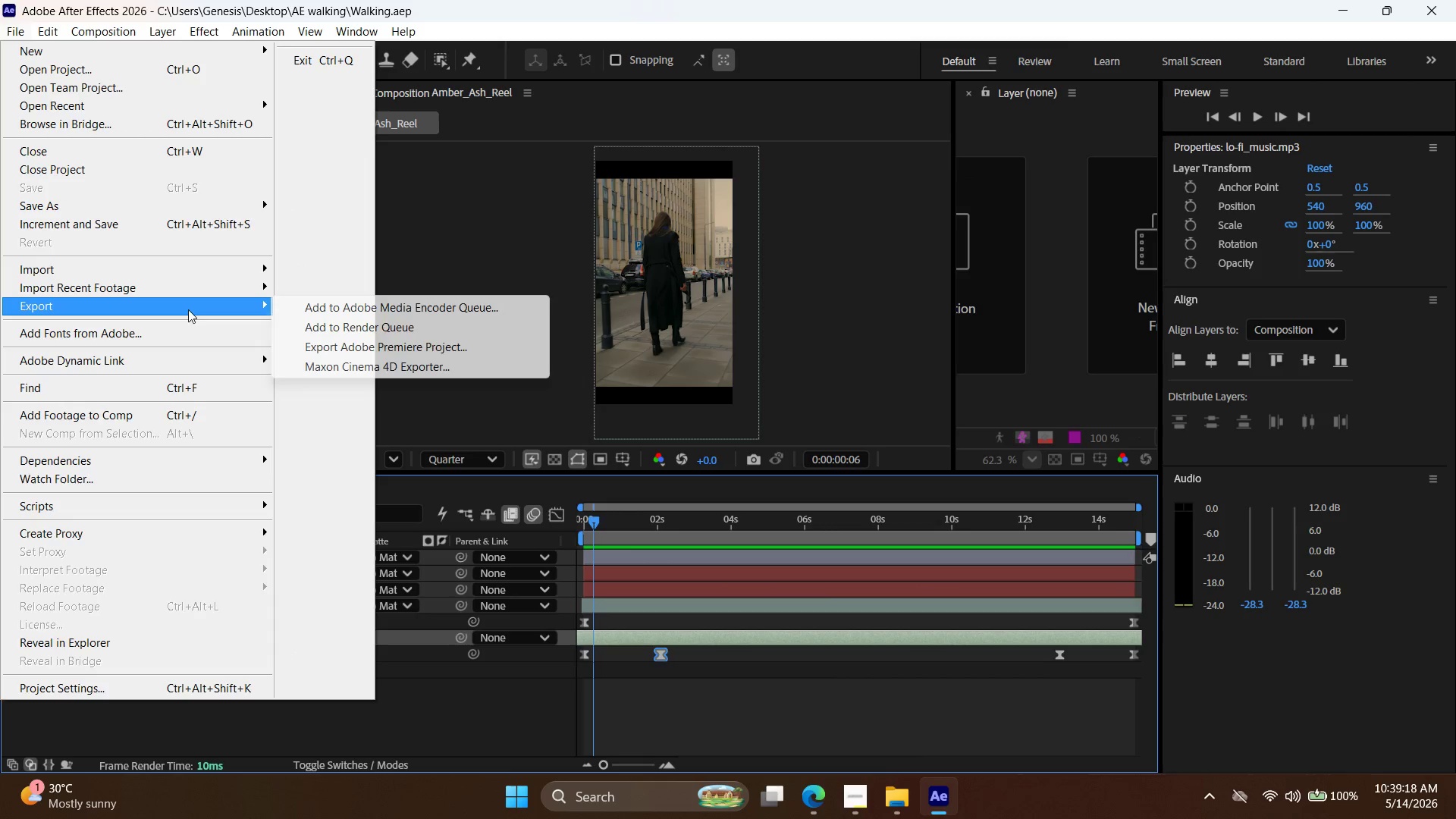 
left_click([316, 326])
 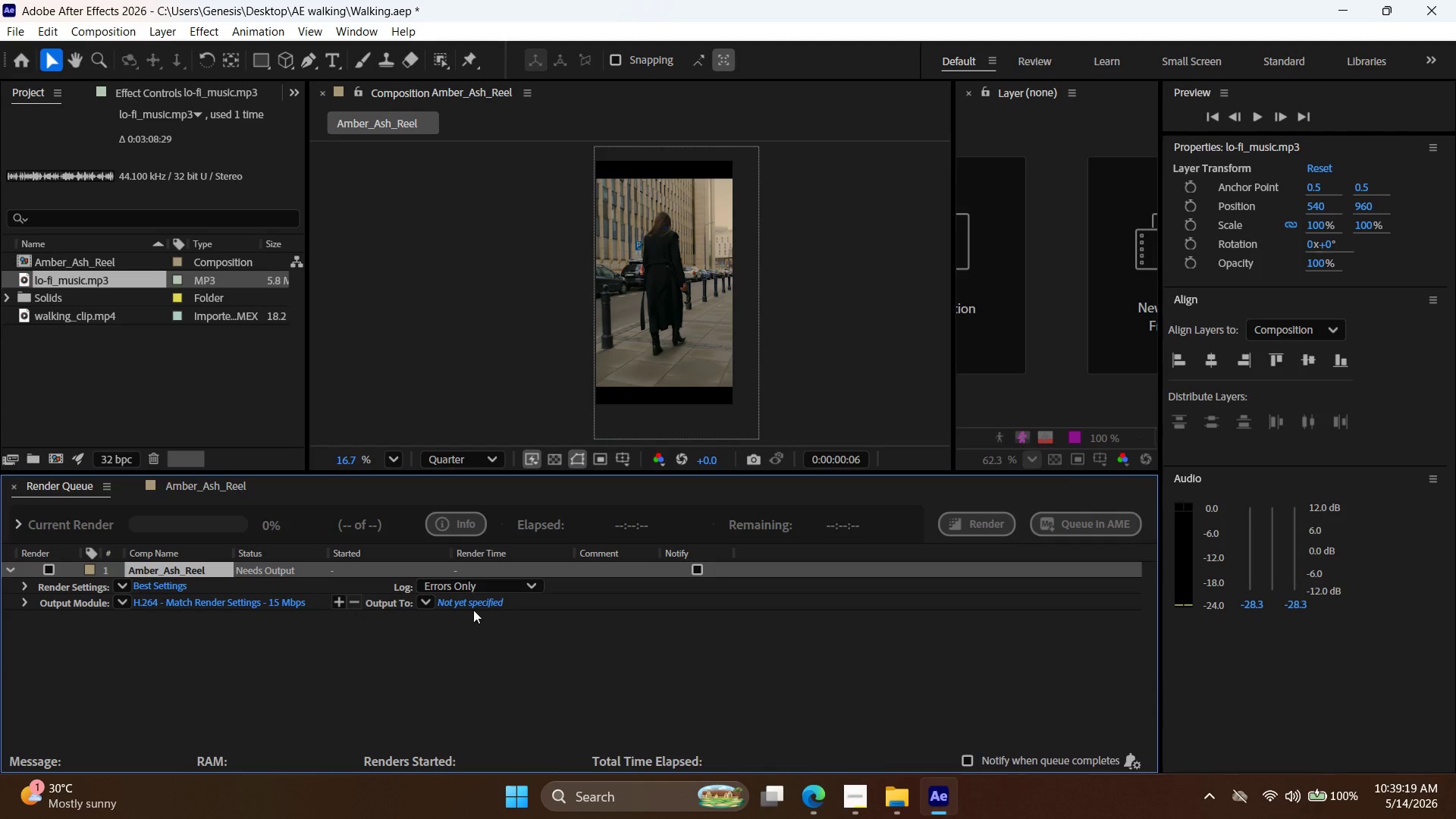 
left_click([479, 604])
 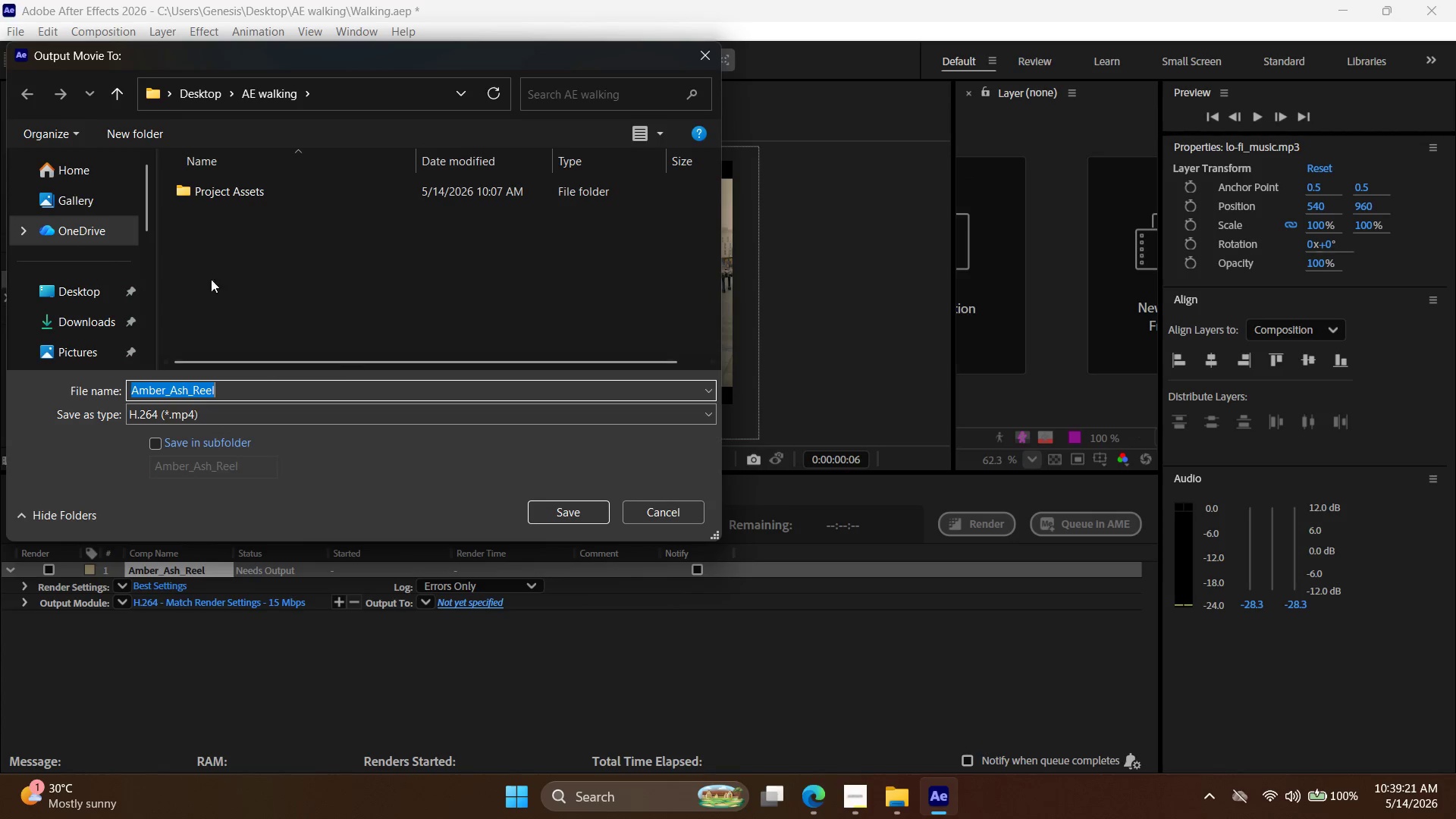 
left_click([93, 293])
 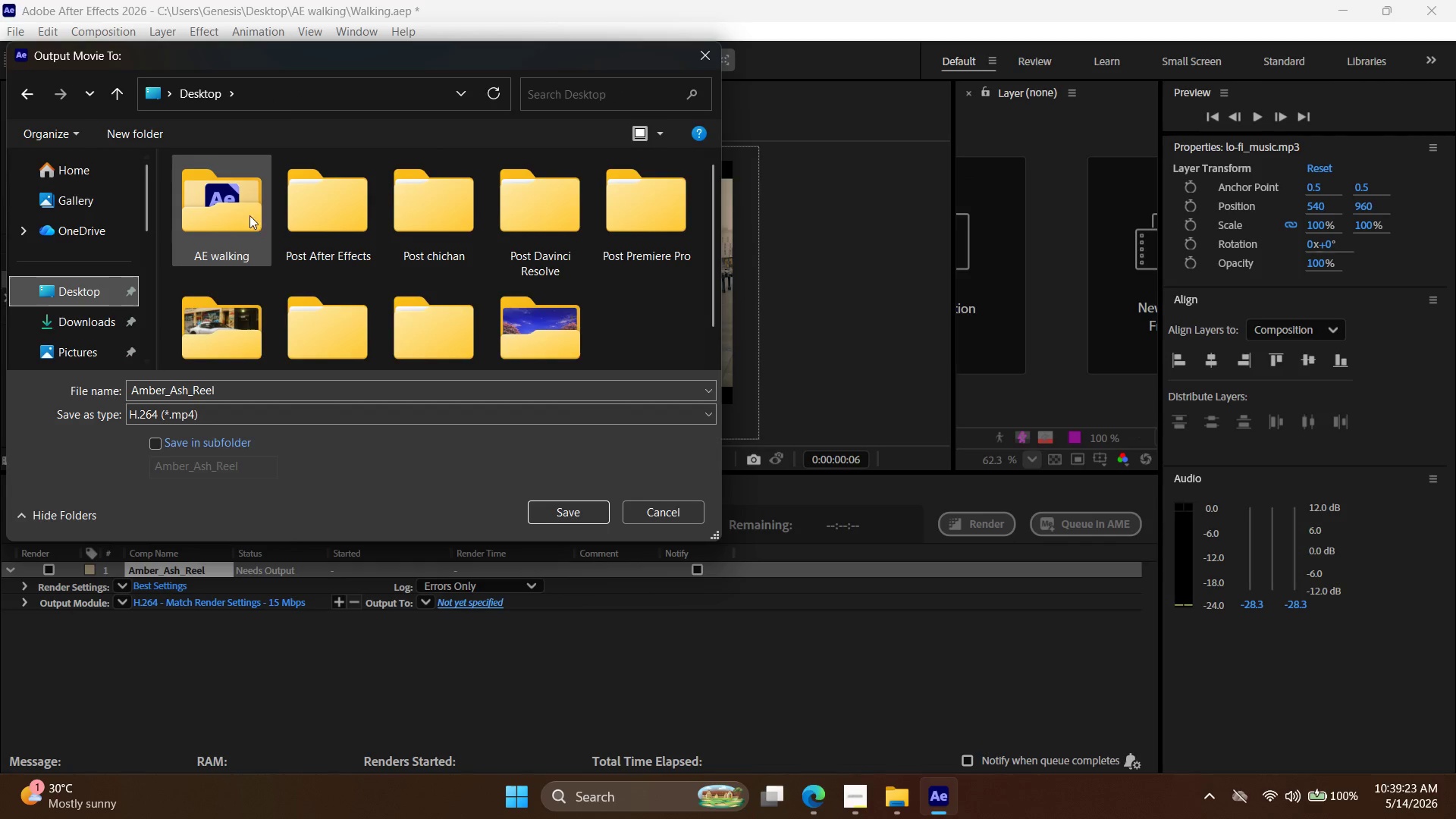 
double_click([249, 200])
 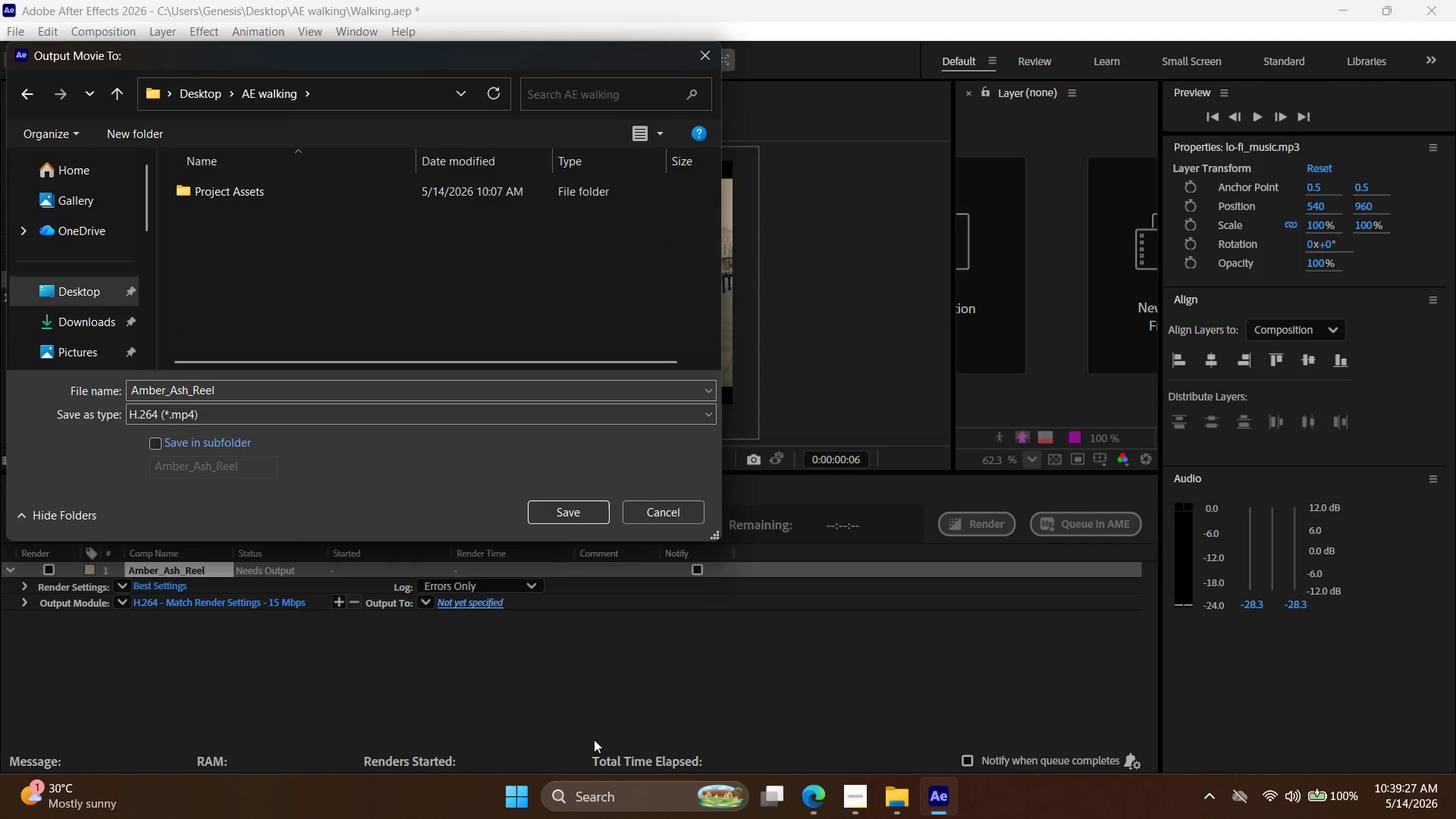 
wait(6.02)
 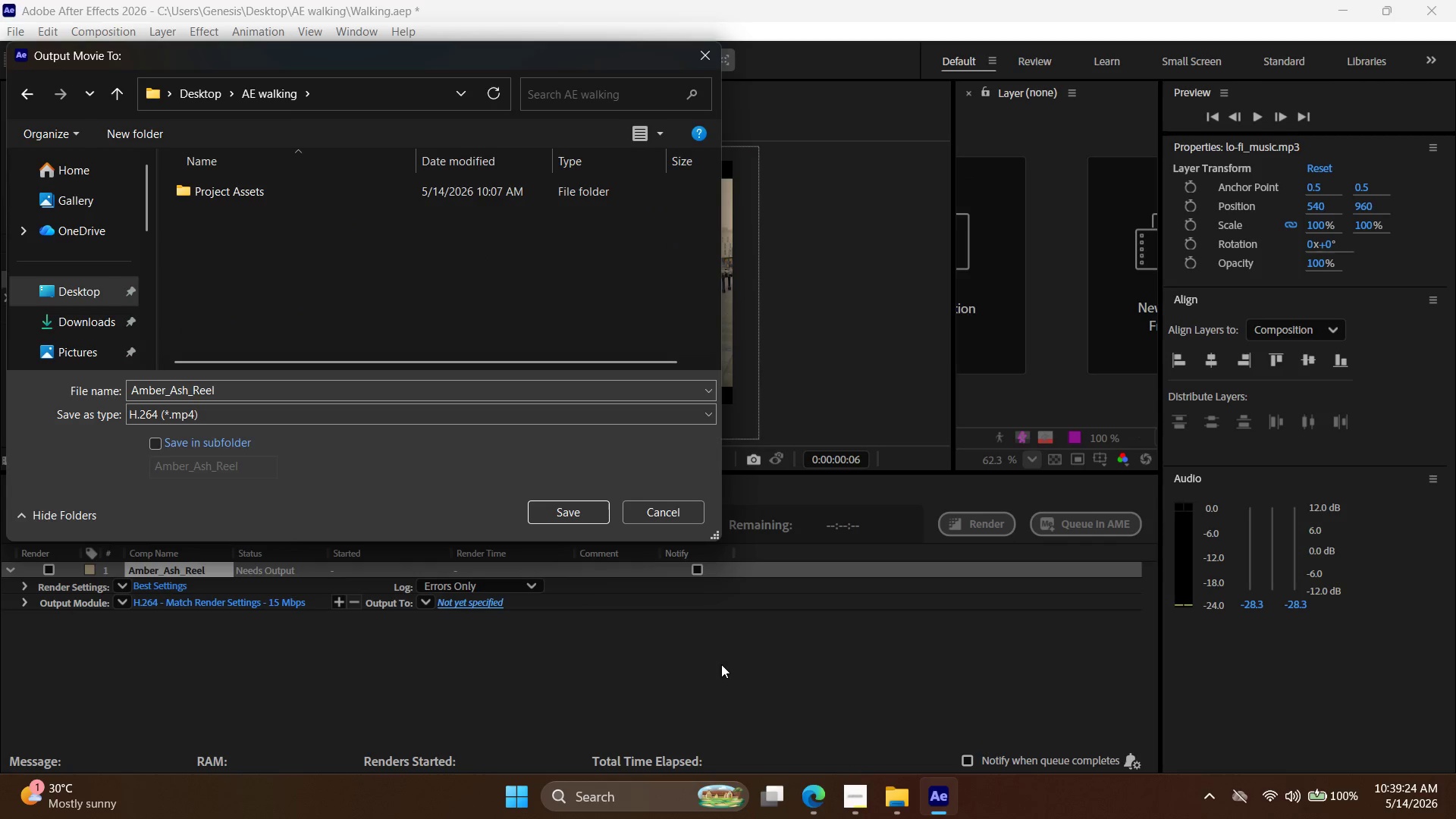 
left_click([852, 798])